 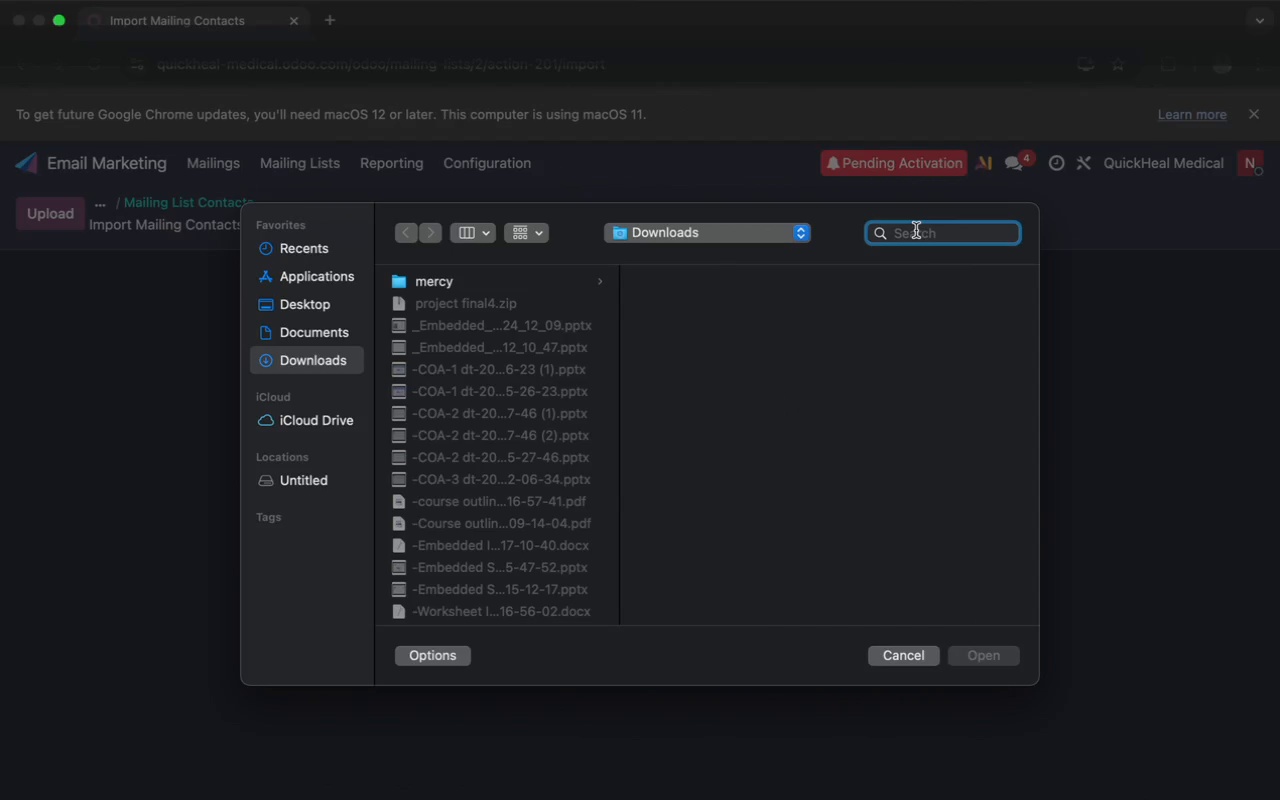 
key(Meta+V)
 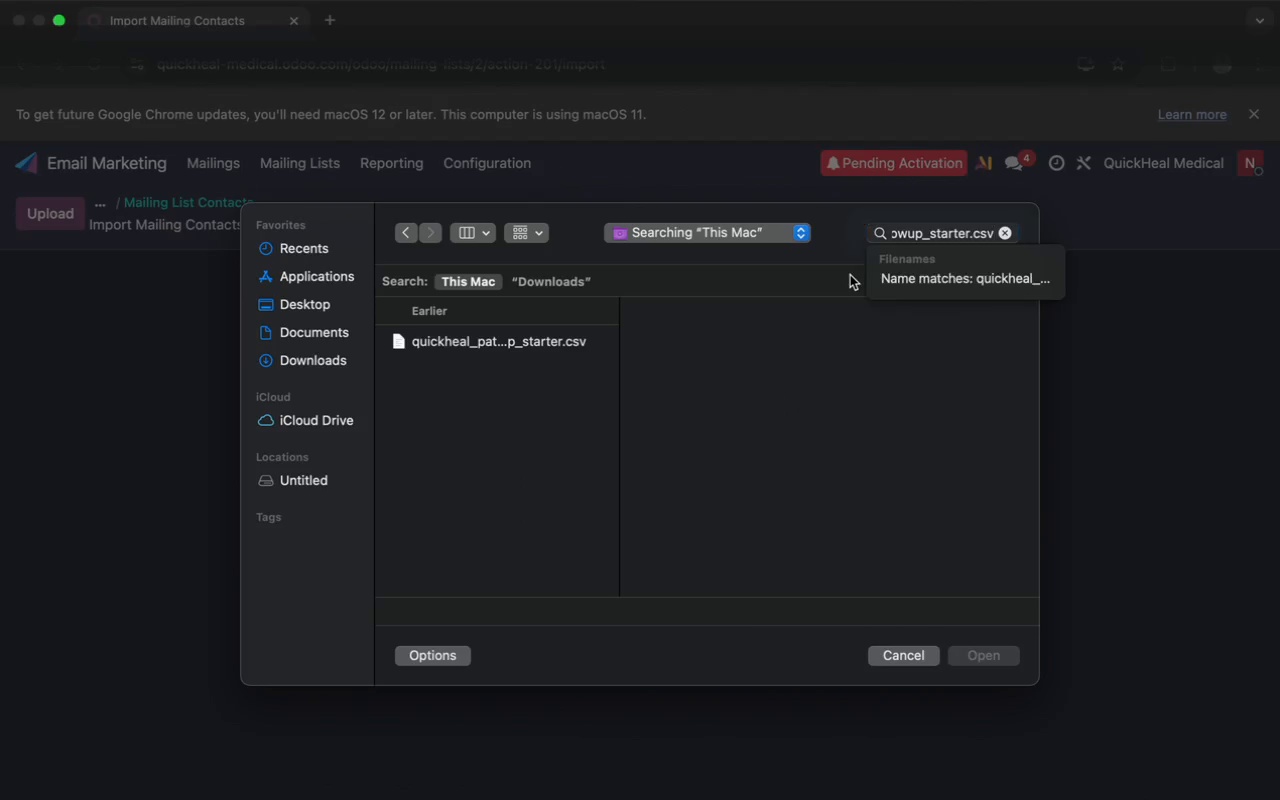 
left_click([534, 340])
 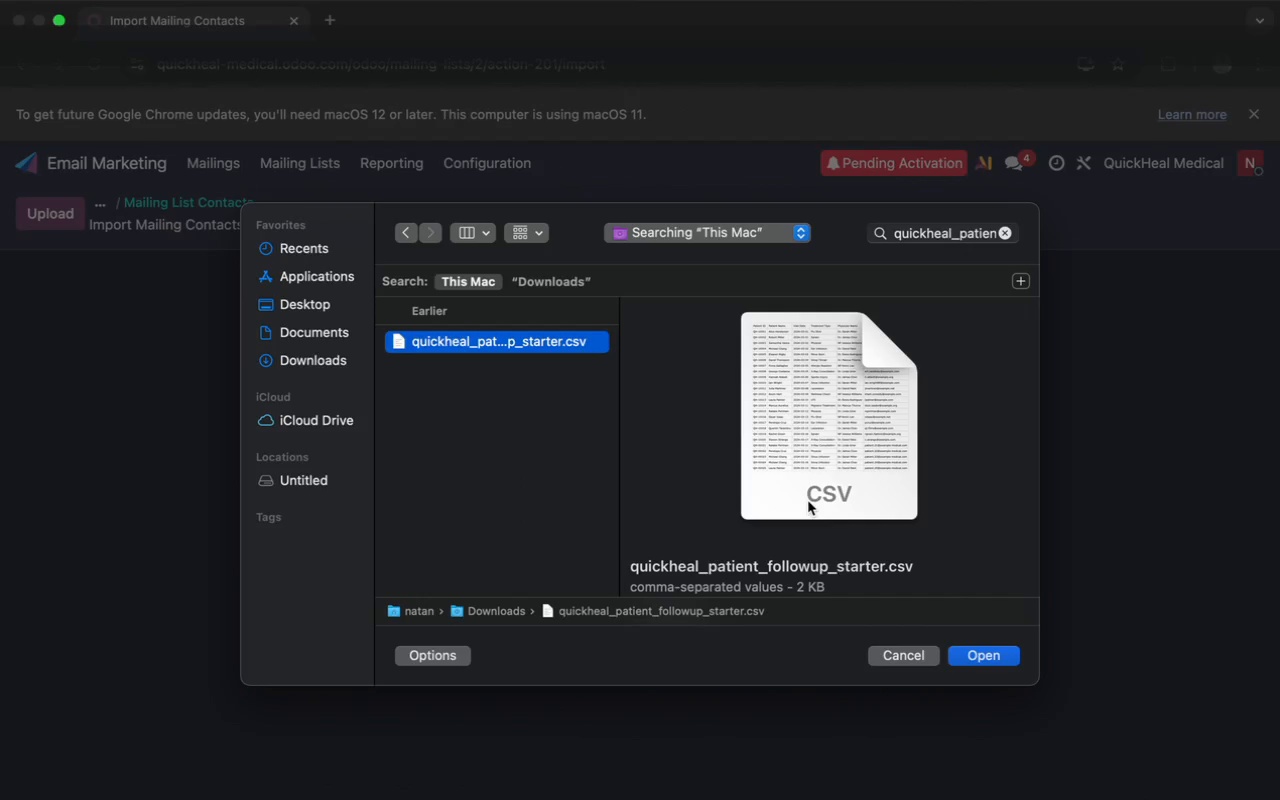 
left_click([979, 659])
 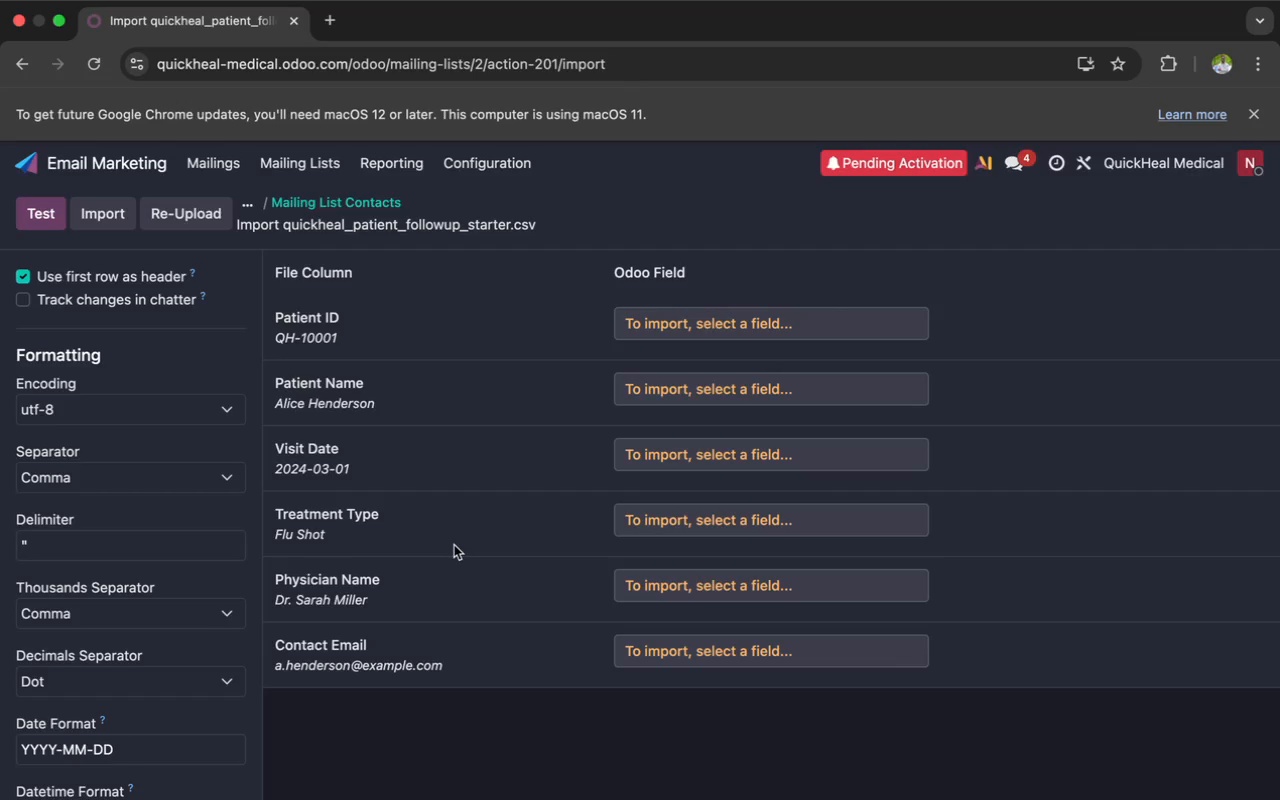 
wait(5.93)
 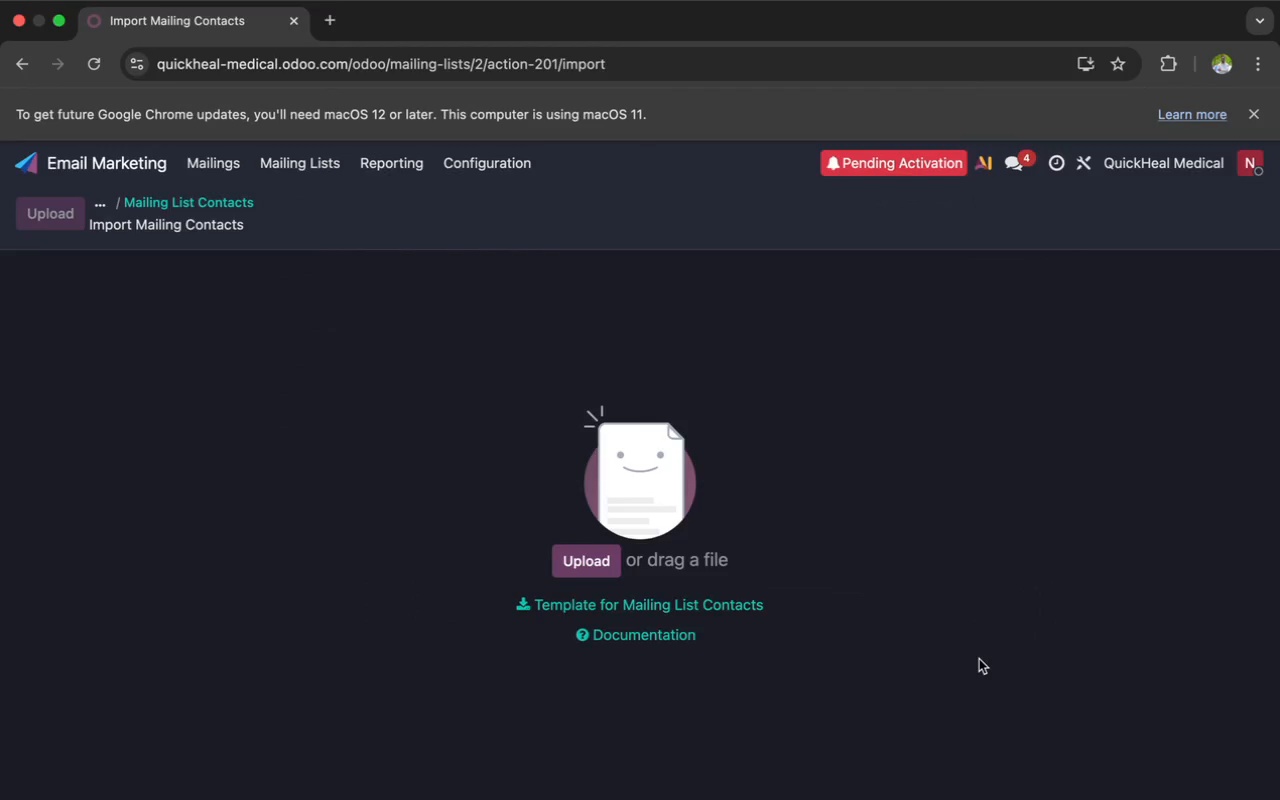 
scroll: coordinate [109, 567], scroll_direction: down, amount: 25.0
 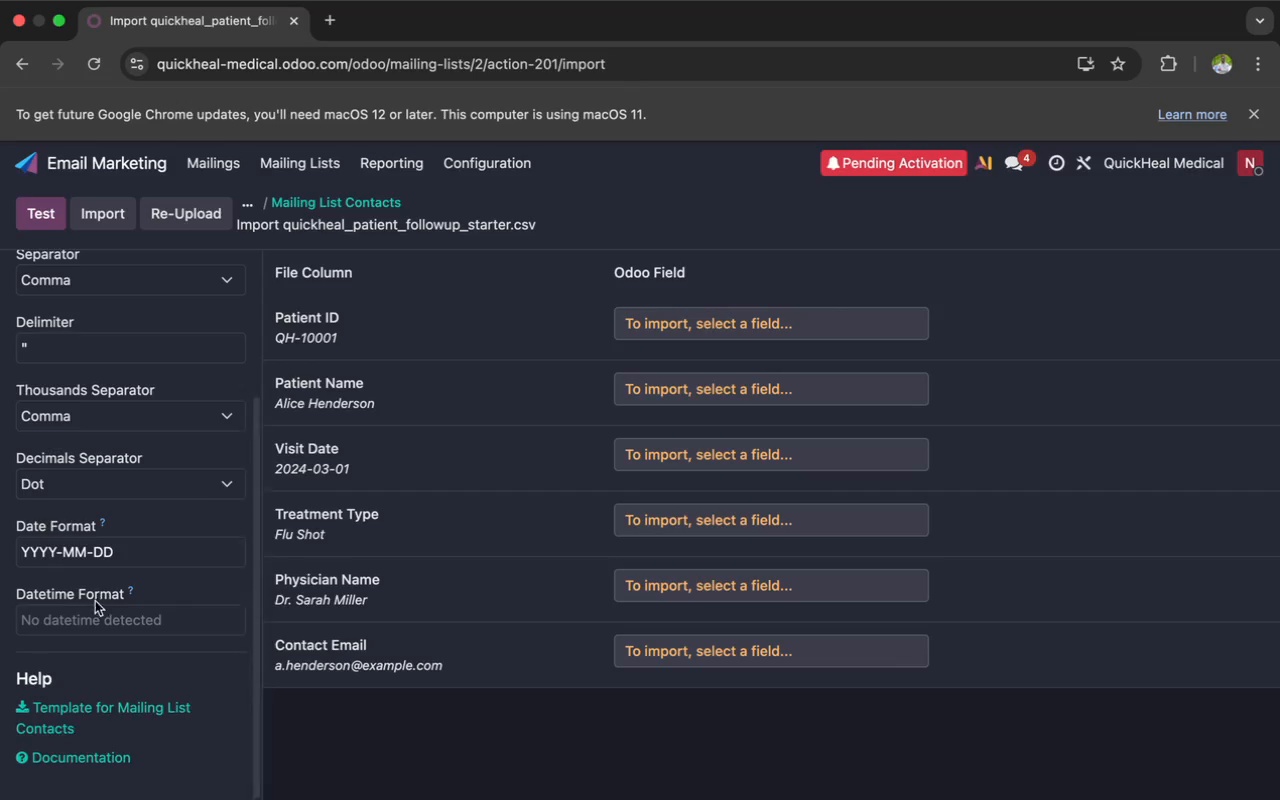 
left_click([92, 620])
 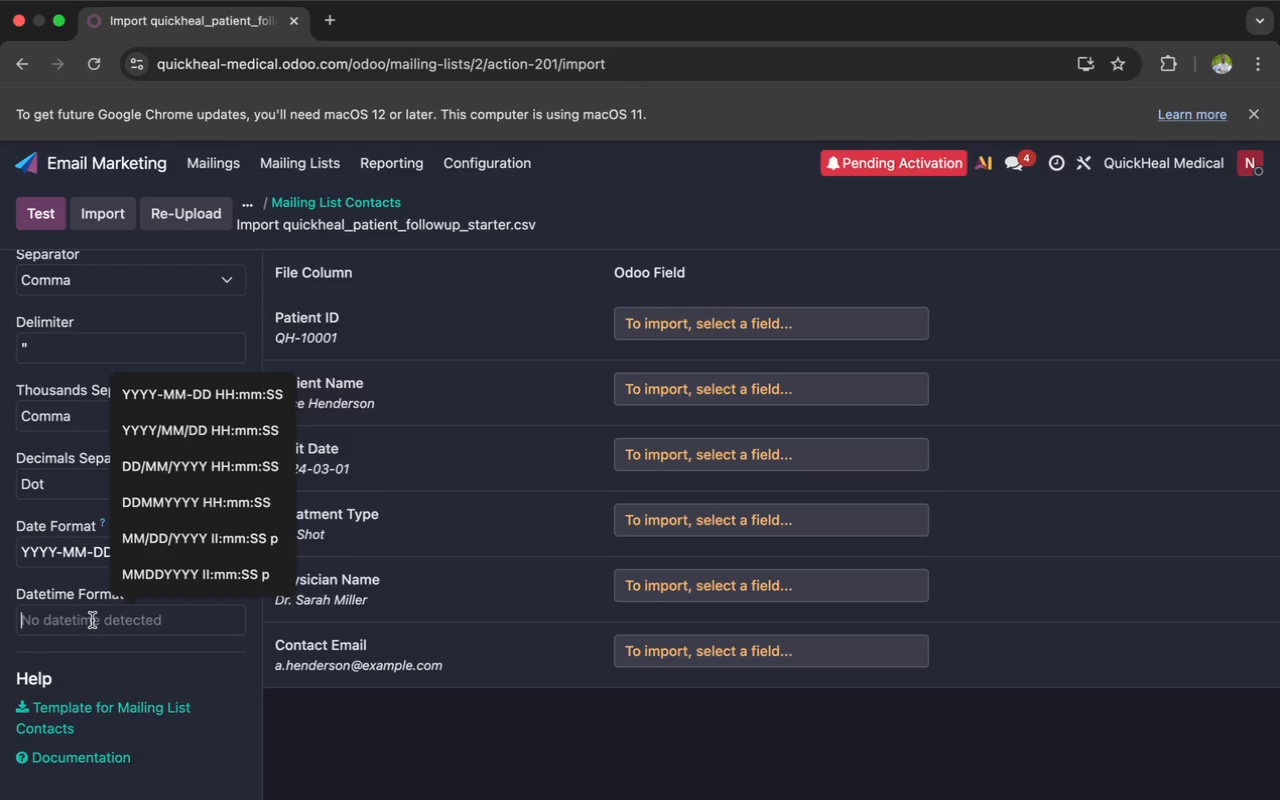 
type(Patient Id, )
 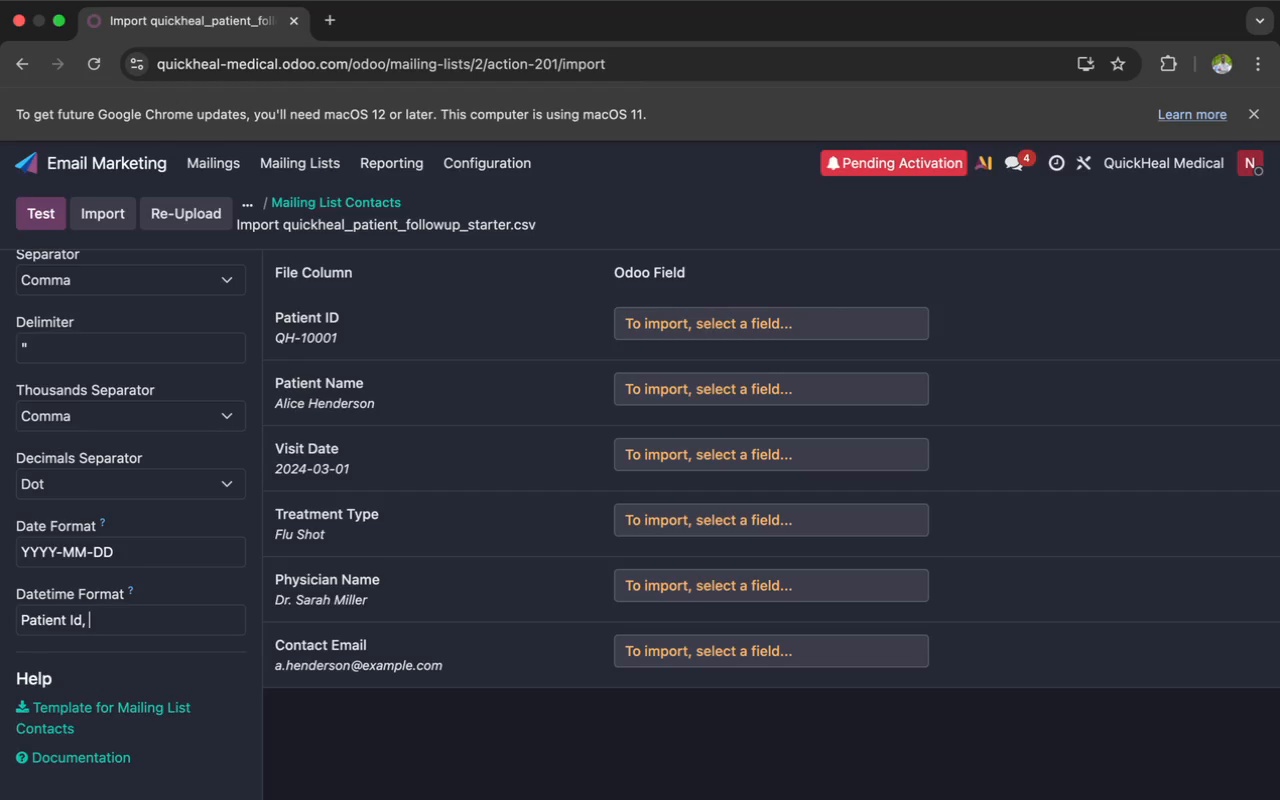 
wait(17.28)
 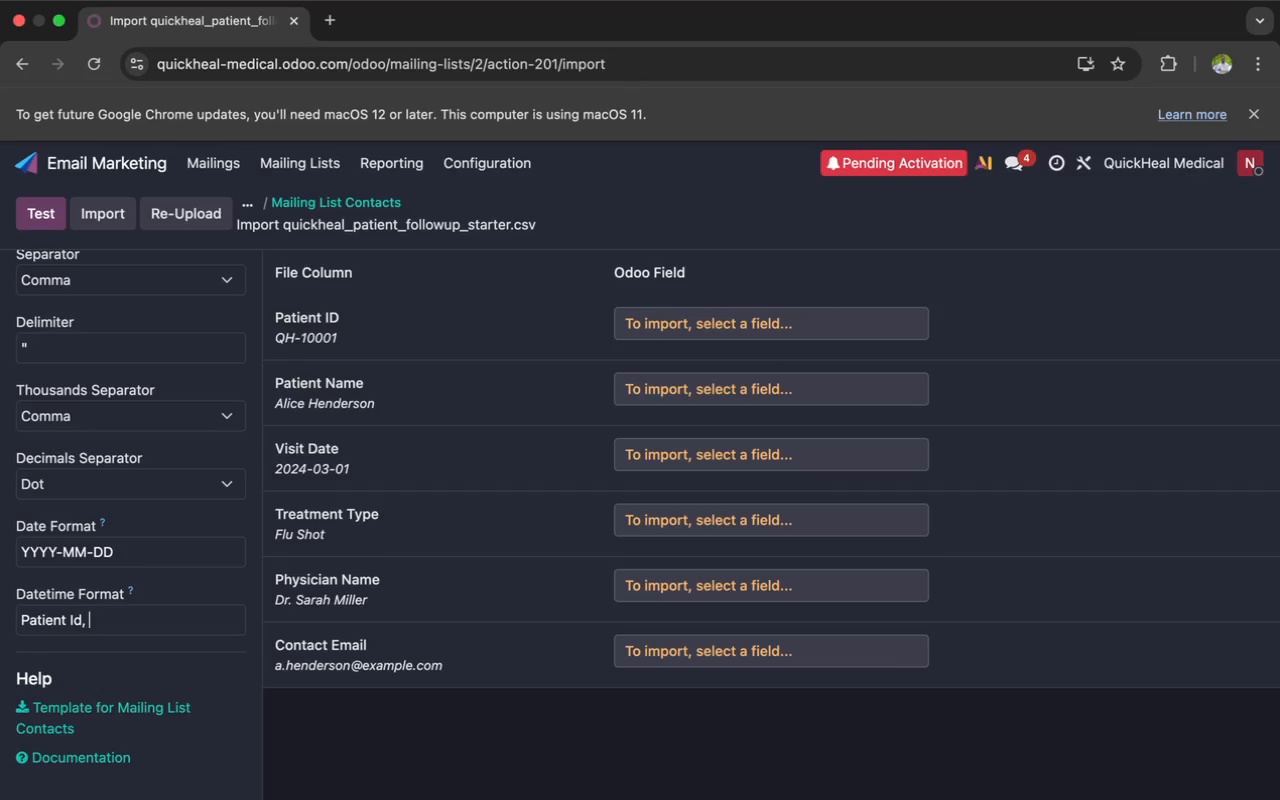 
type(Patient )
key(Backspace)
key(Backspace)
key(Backspace)
key(Backspace)
key(Backspace)
key(Backspace)
key(Backspace)
key(Backspace)
 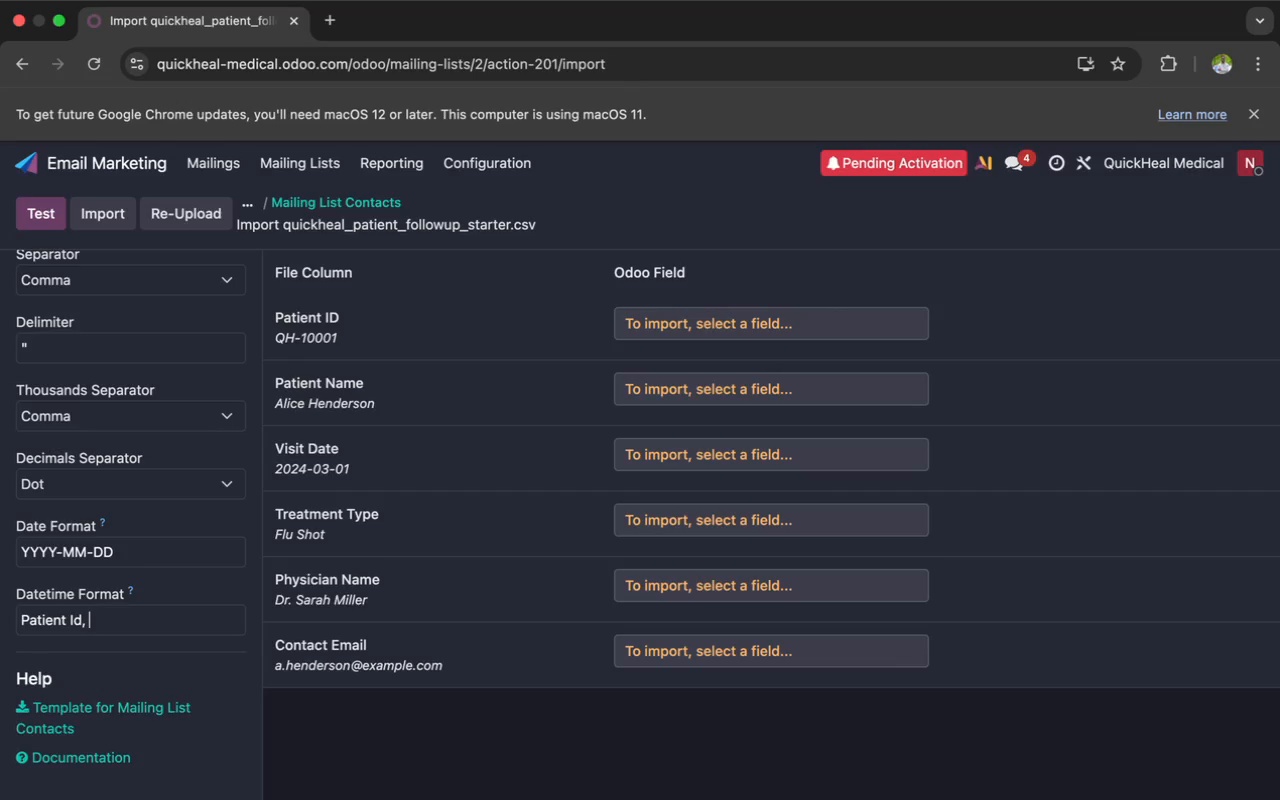 
type(vi)
 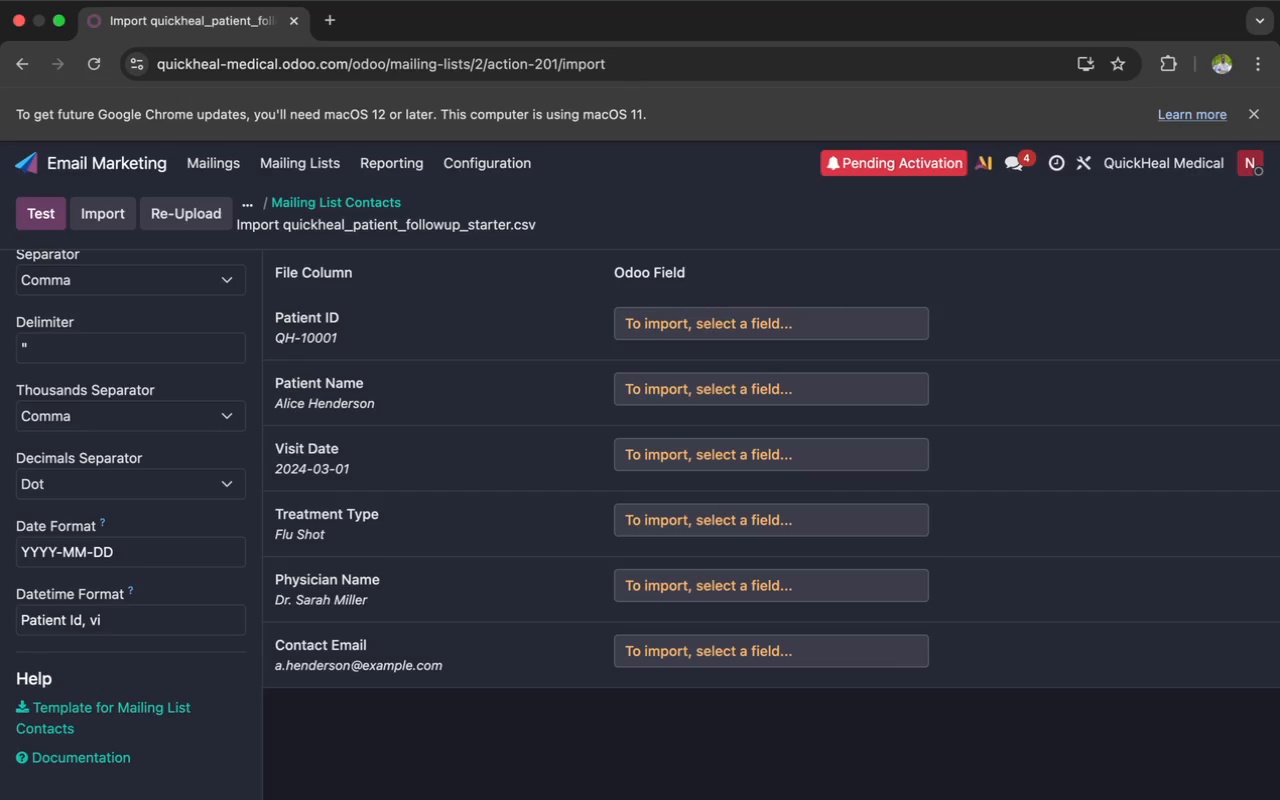 
wait(5.38)
 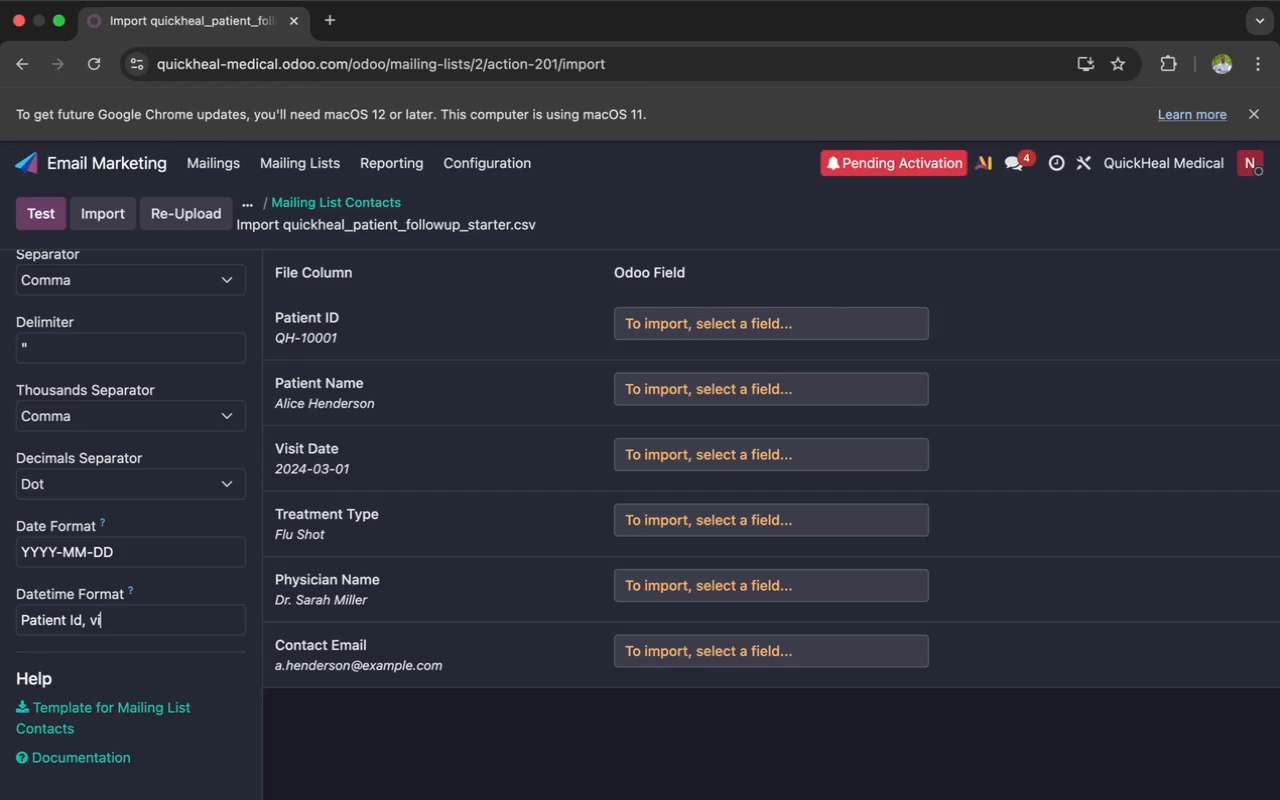 
type(sit Date, Treatment Type, Physician )
 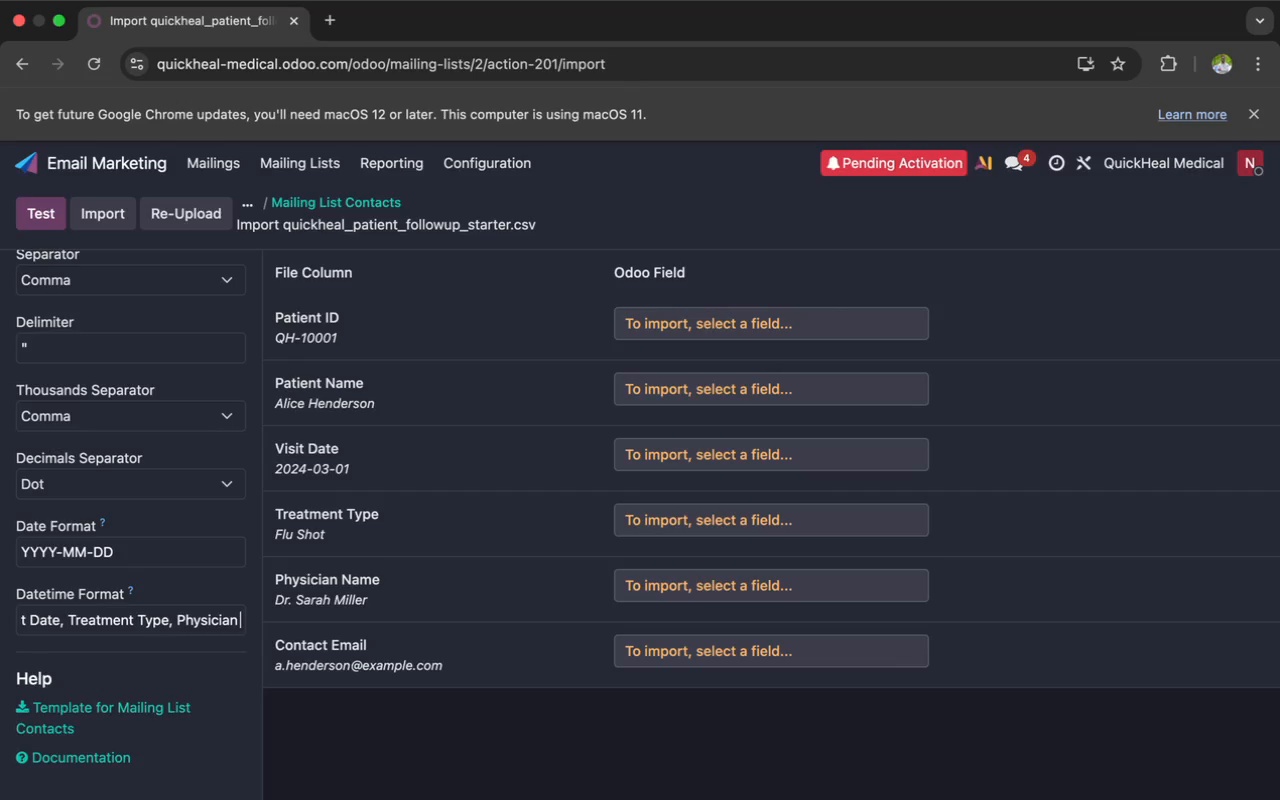 
type(Name)
 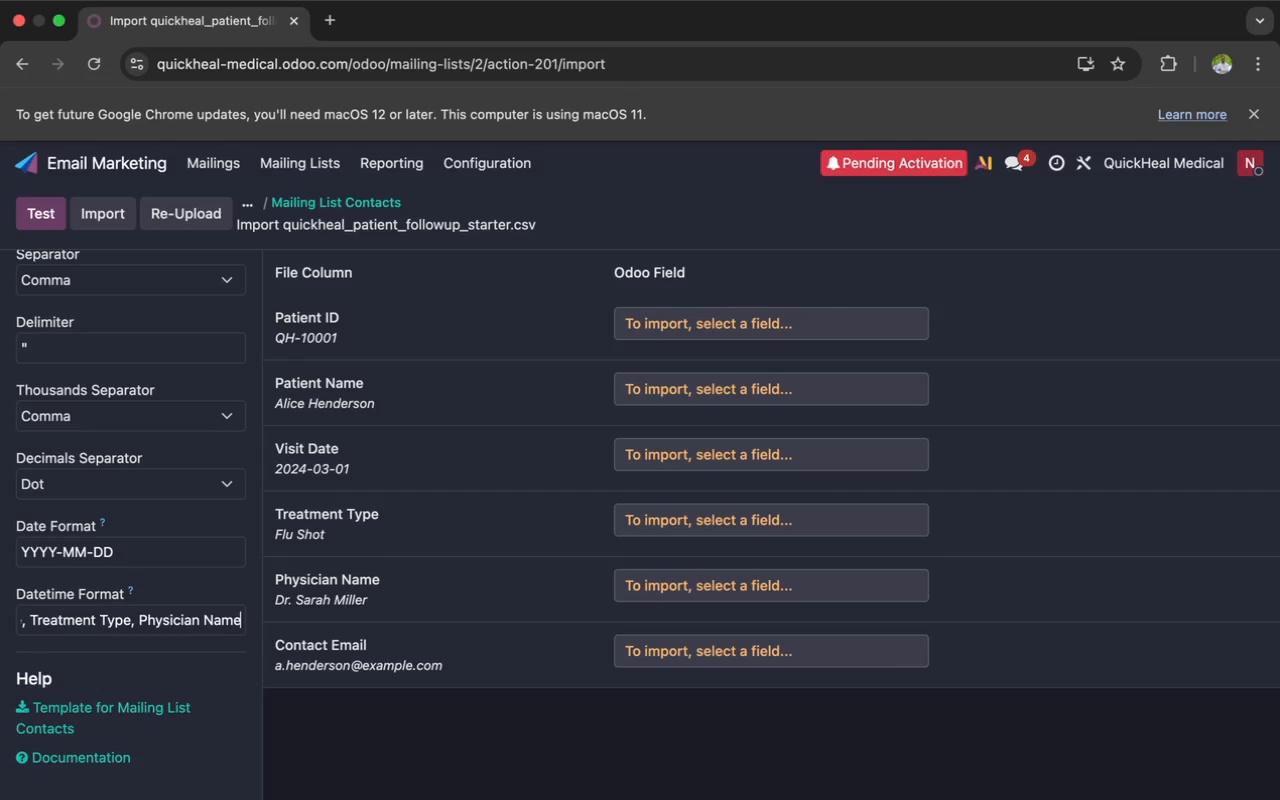 
wait(10.38)
 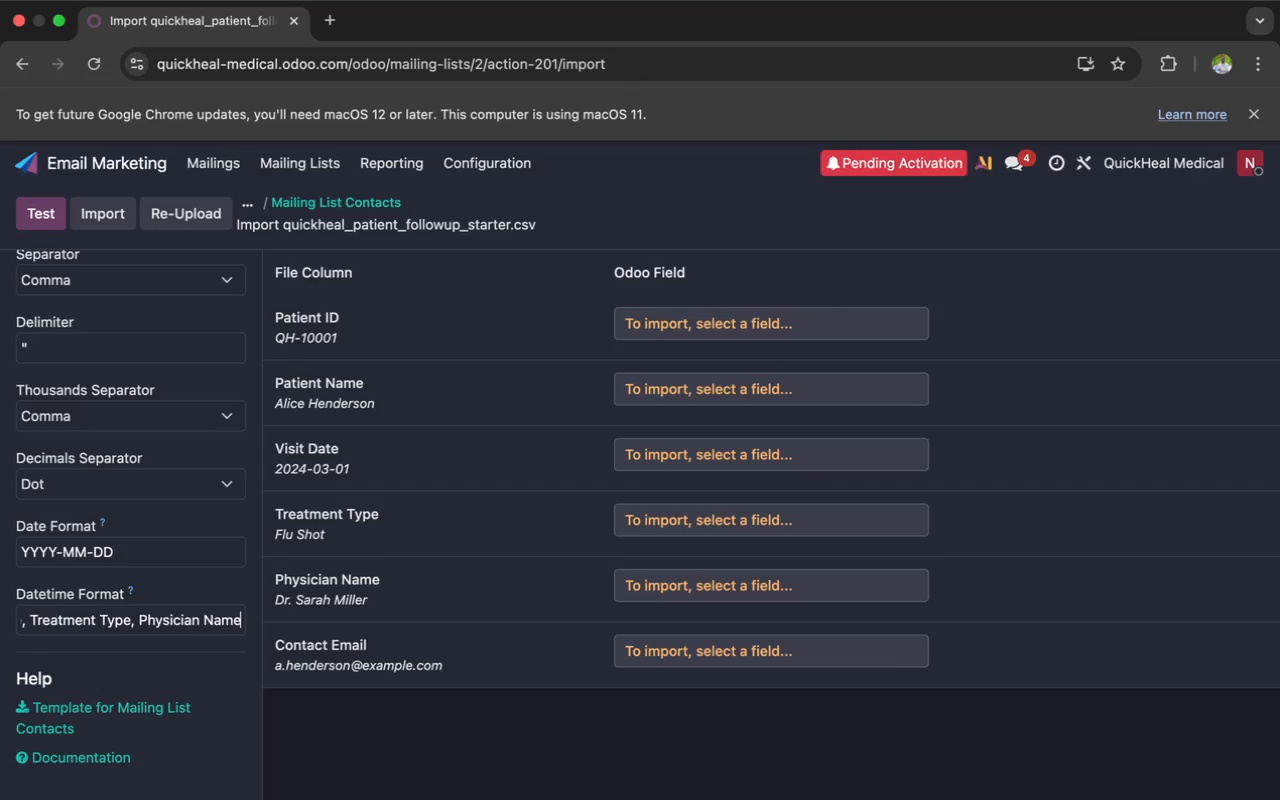 
scroll: coordinate [51, 619], scroll_direction: up, amount: 47.0
 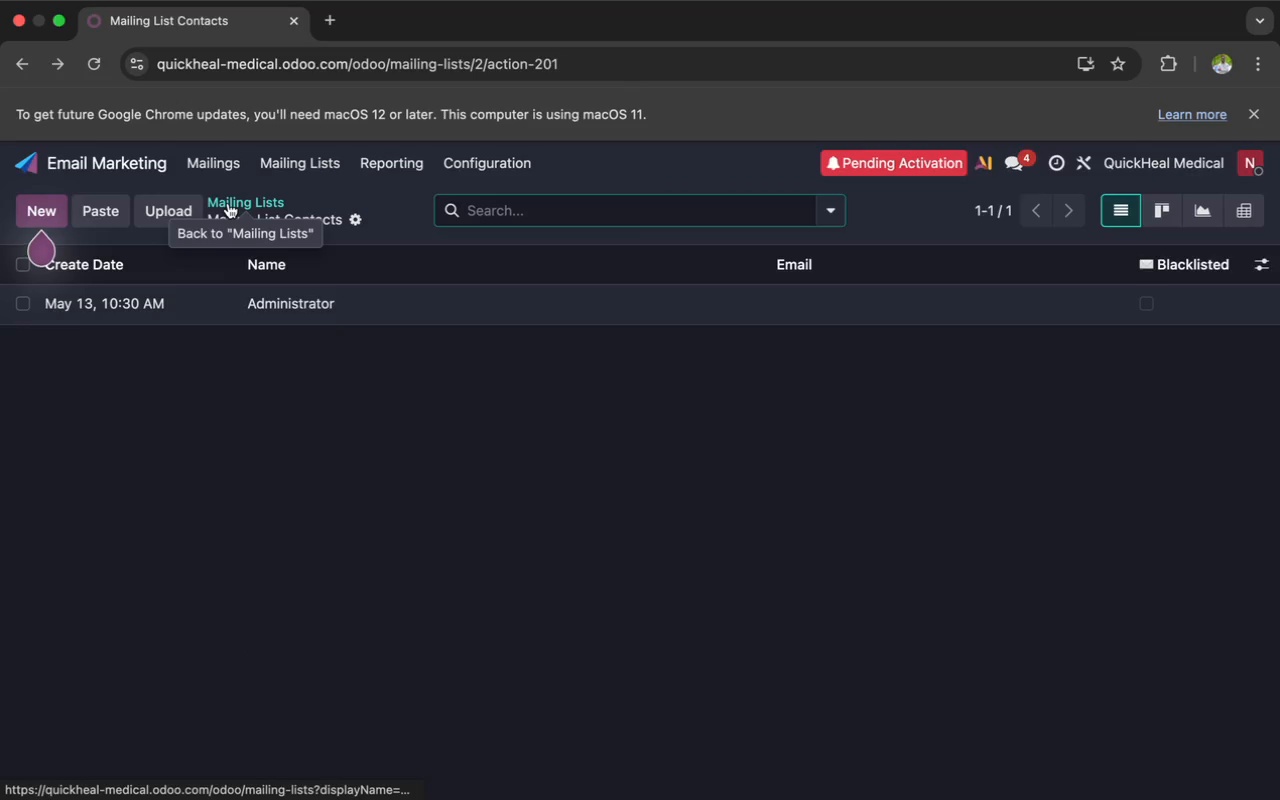 
wait(7.12)
 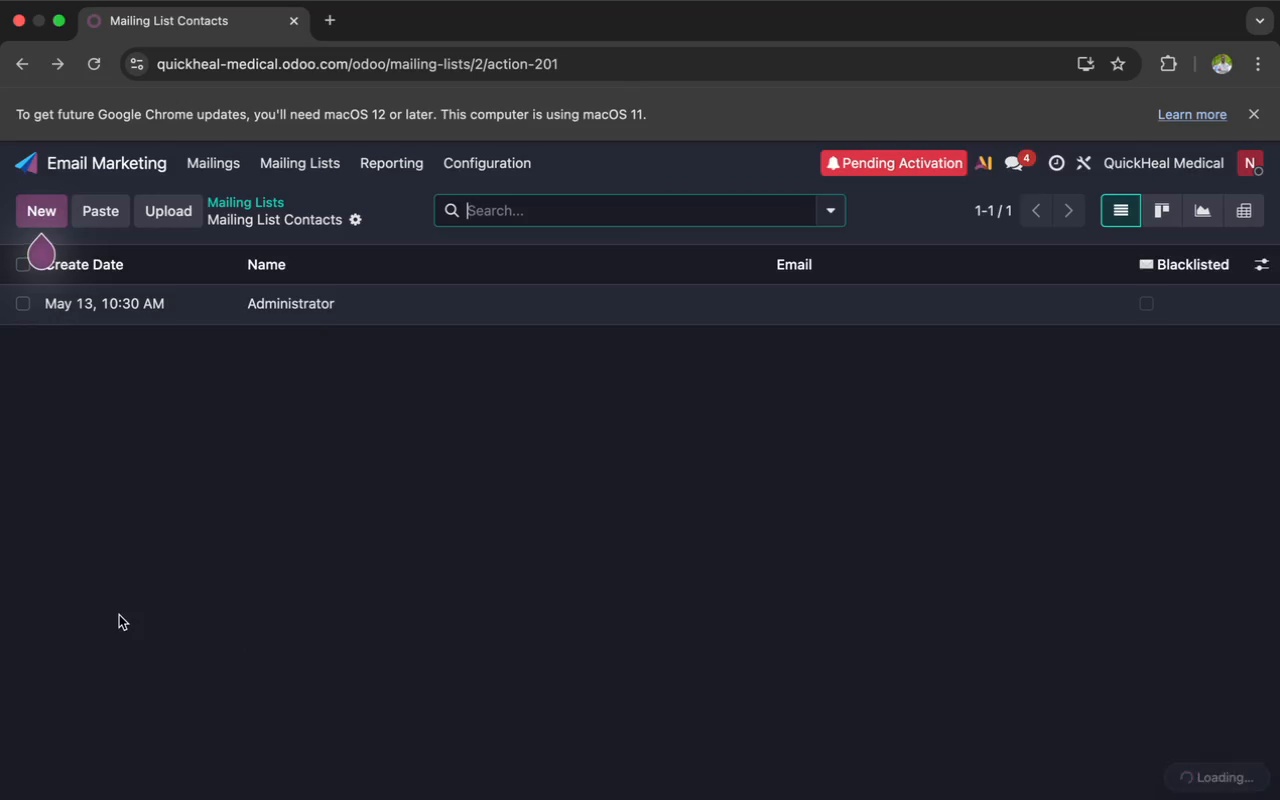 
left_click([241, 209])
 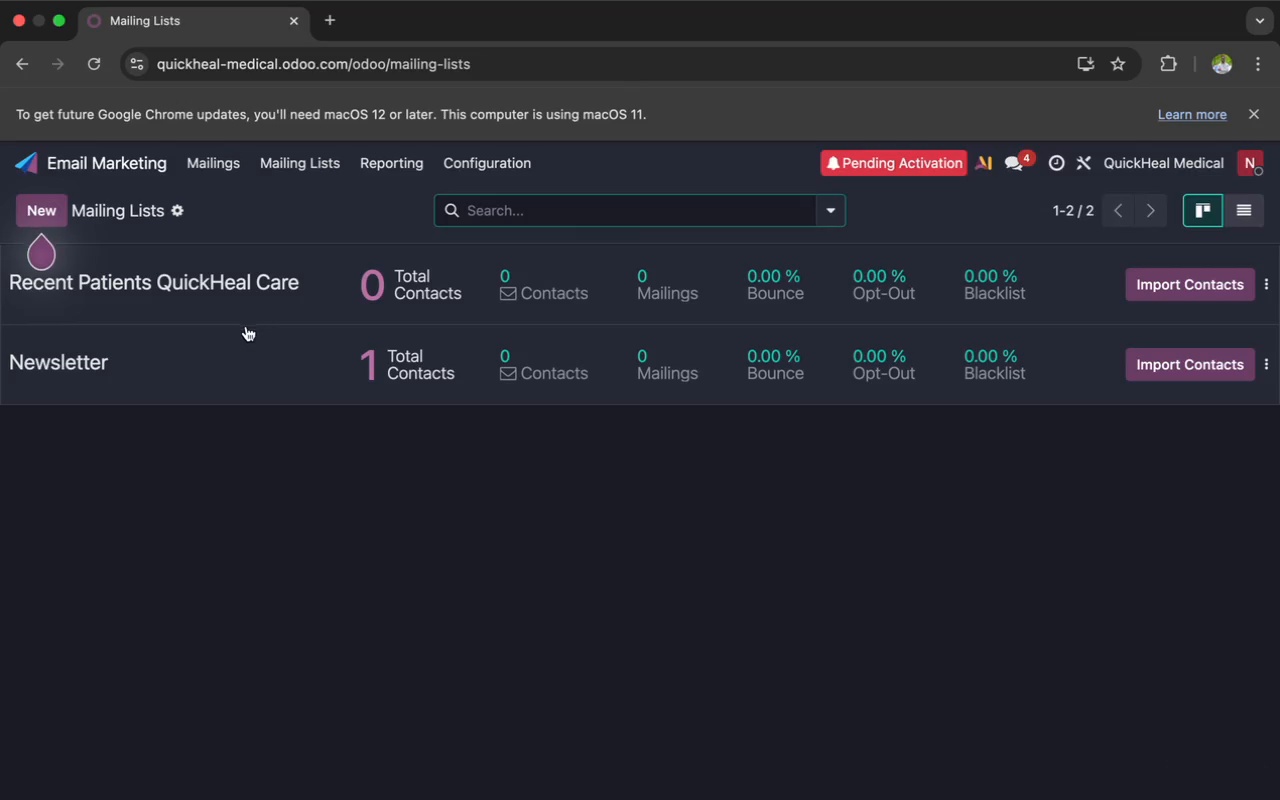 
left_click([183, 271])
 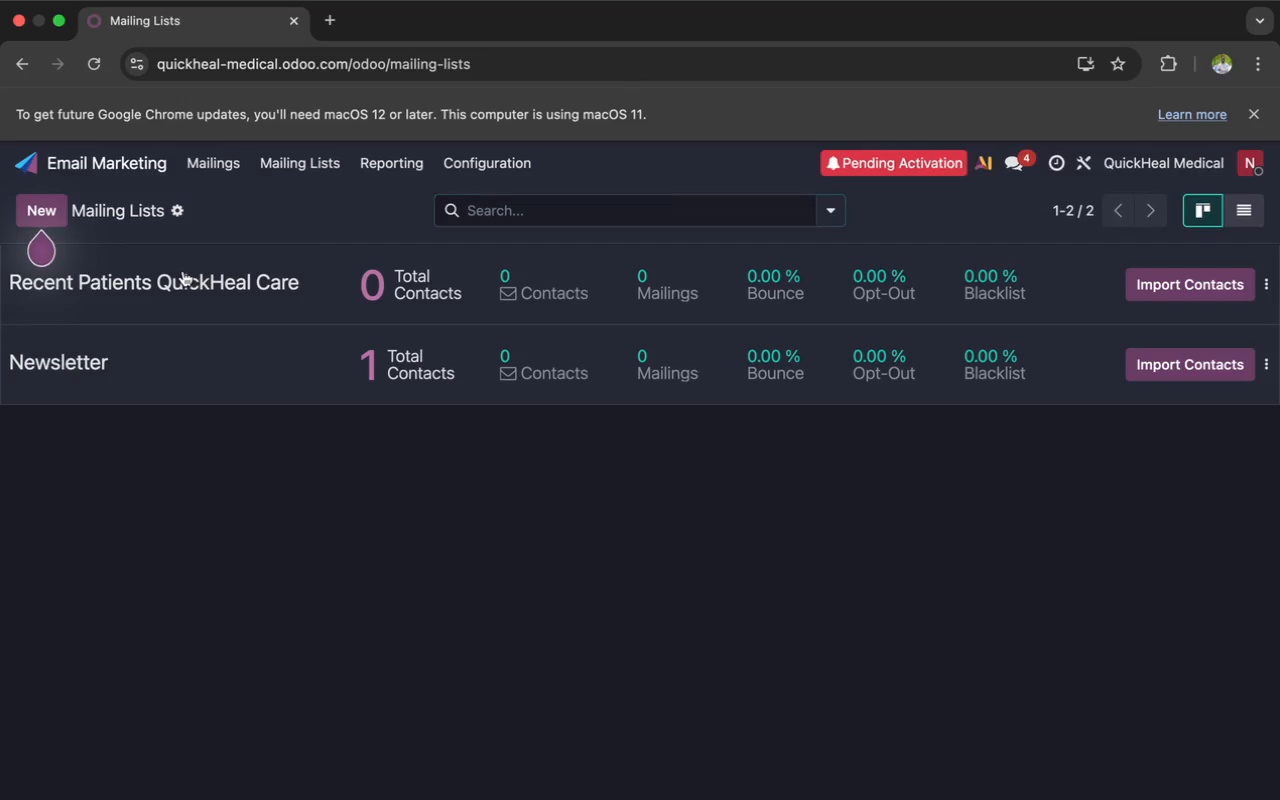 
mouse_move([174, 245])
 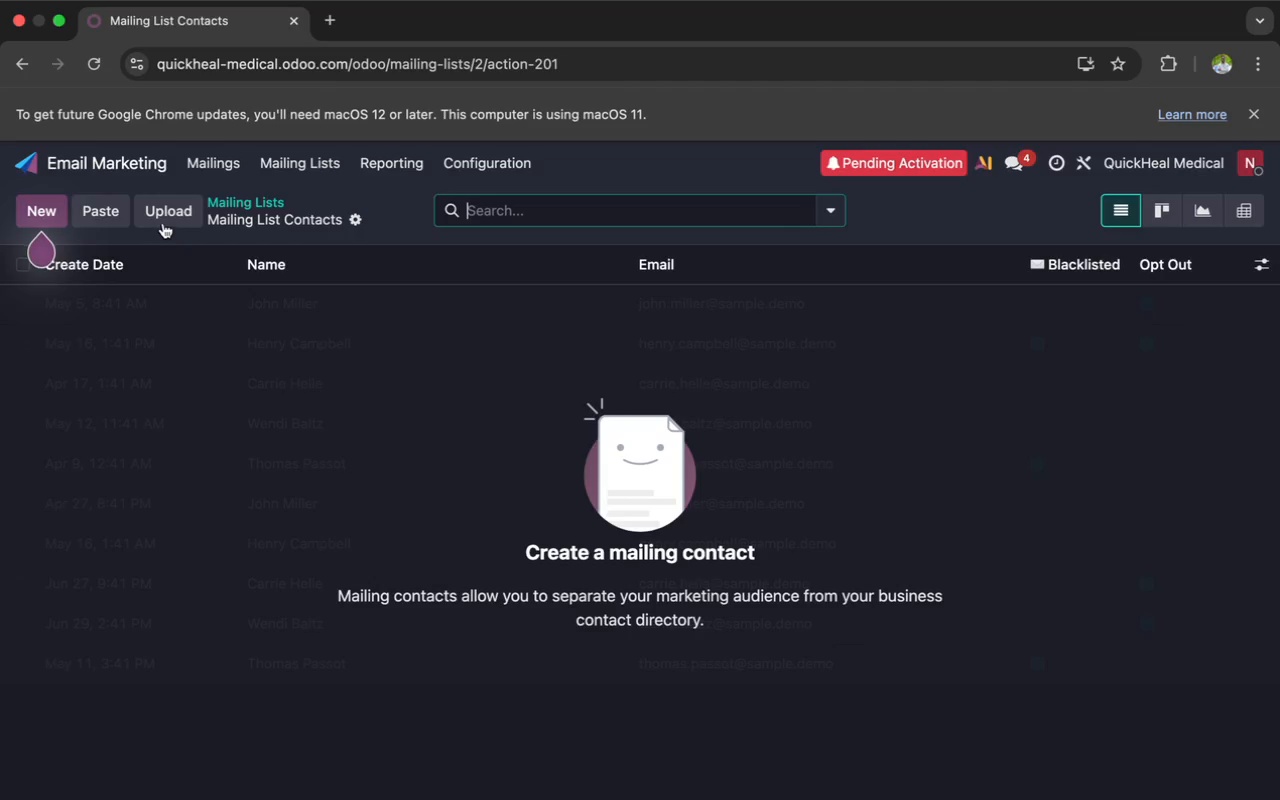 
left_click([163, 220])
 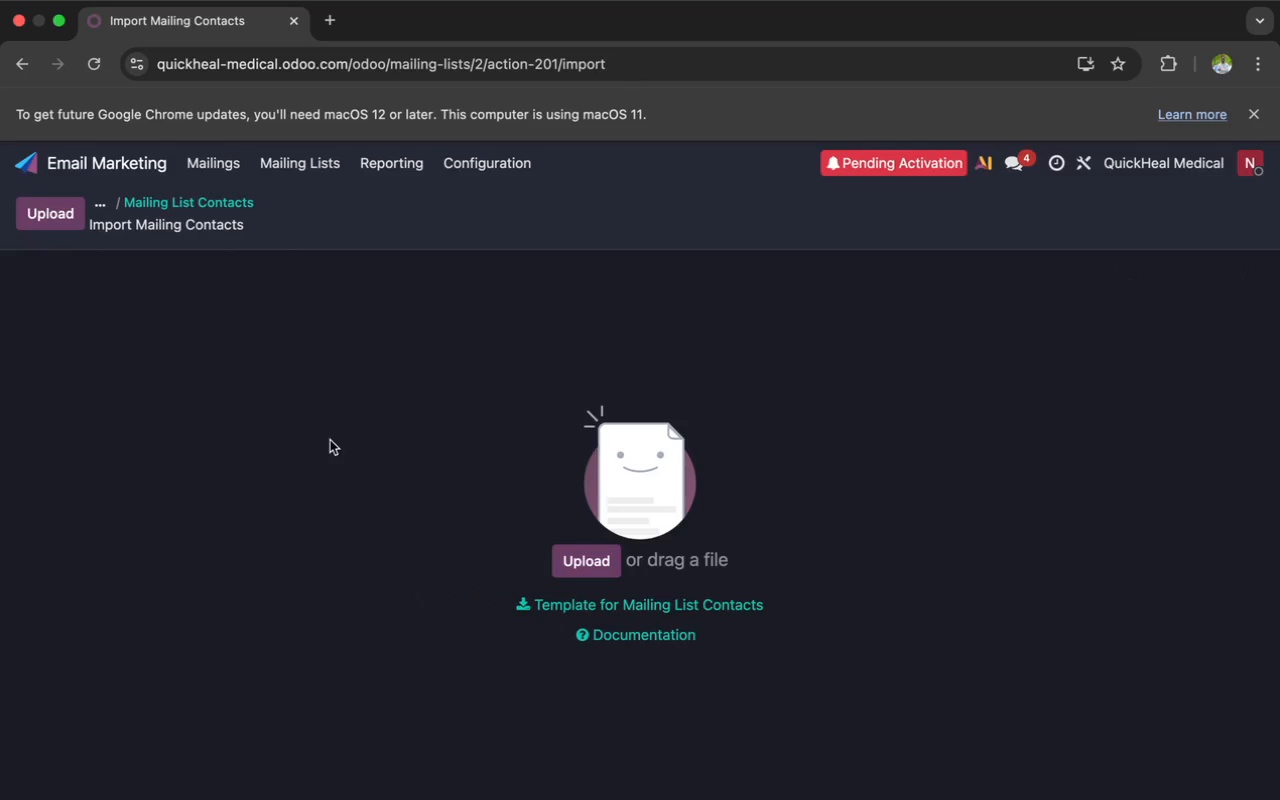 
left_click([46, 211])
 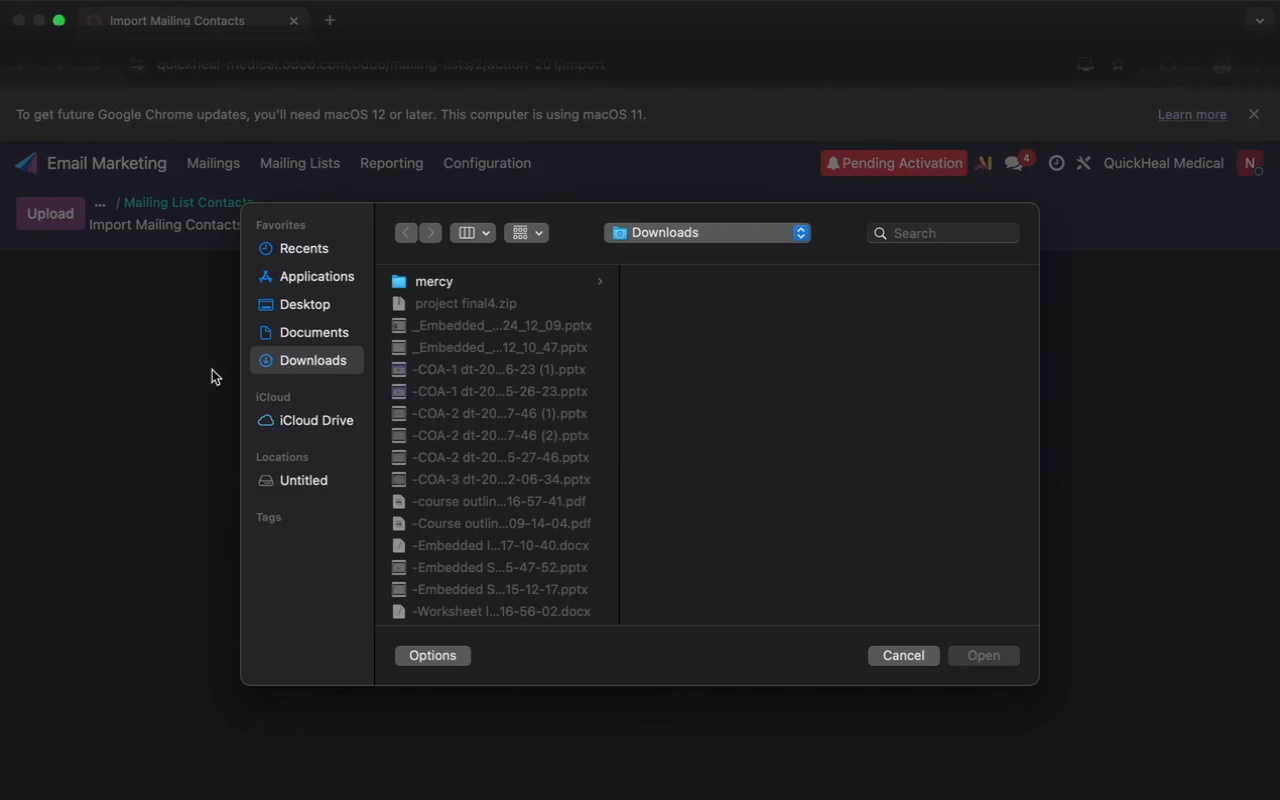 
scroll: coordinate [460, 396], scroll_direction: down, amount: 43.0
 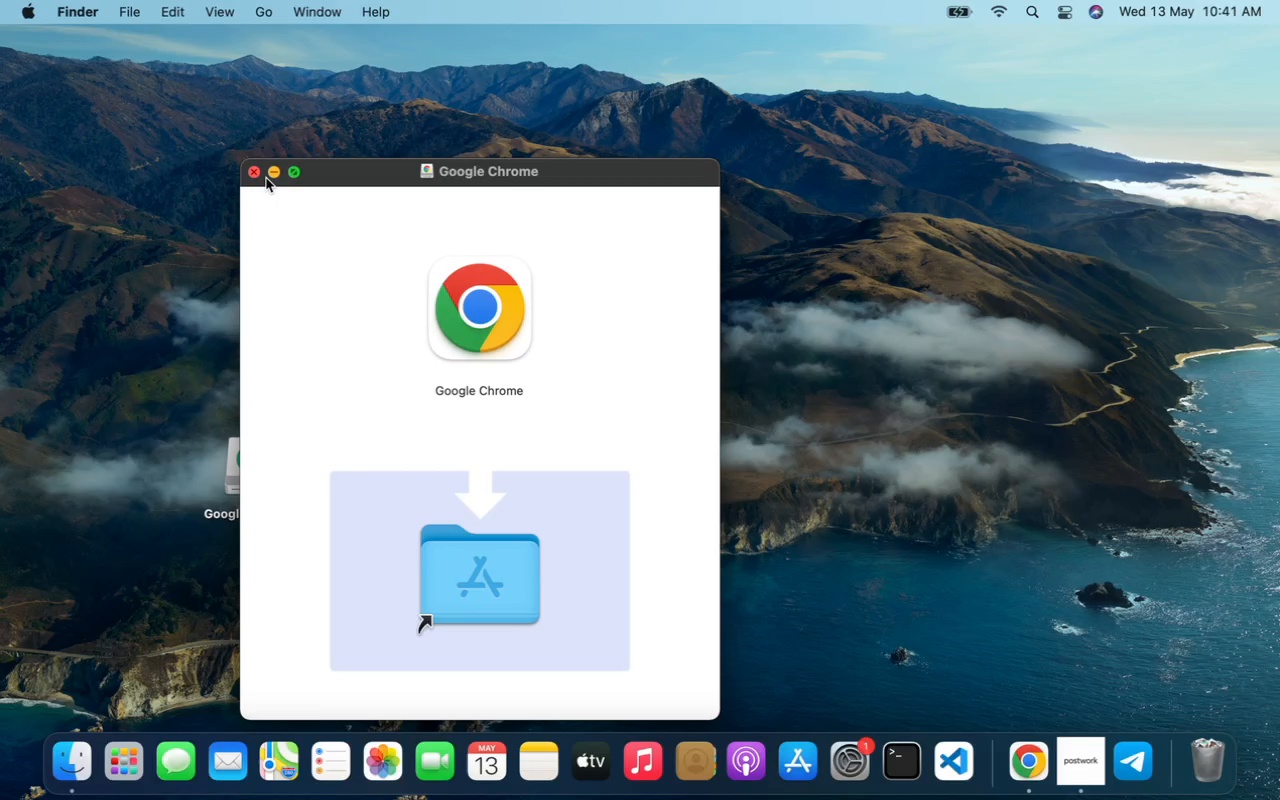 
left_click([254, 172])
 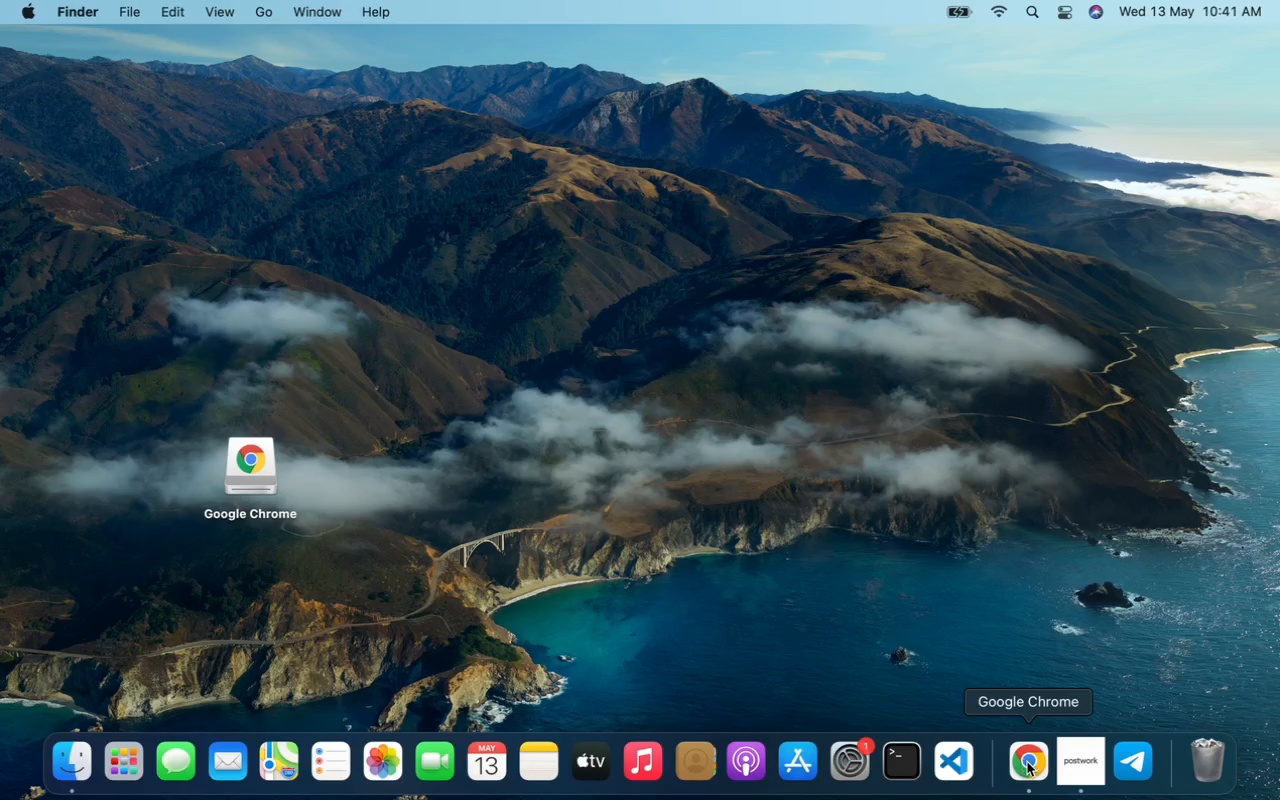 
left_click([1072, 767])